 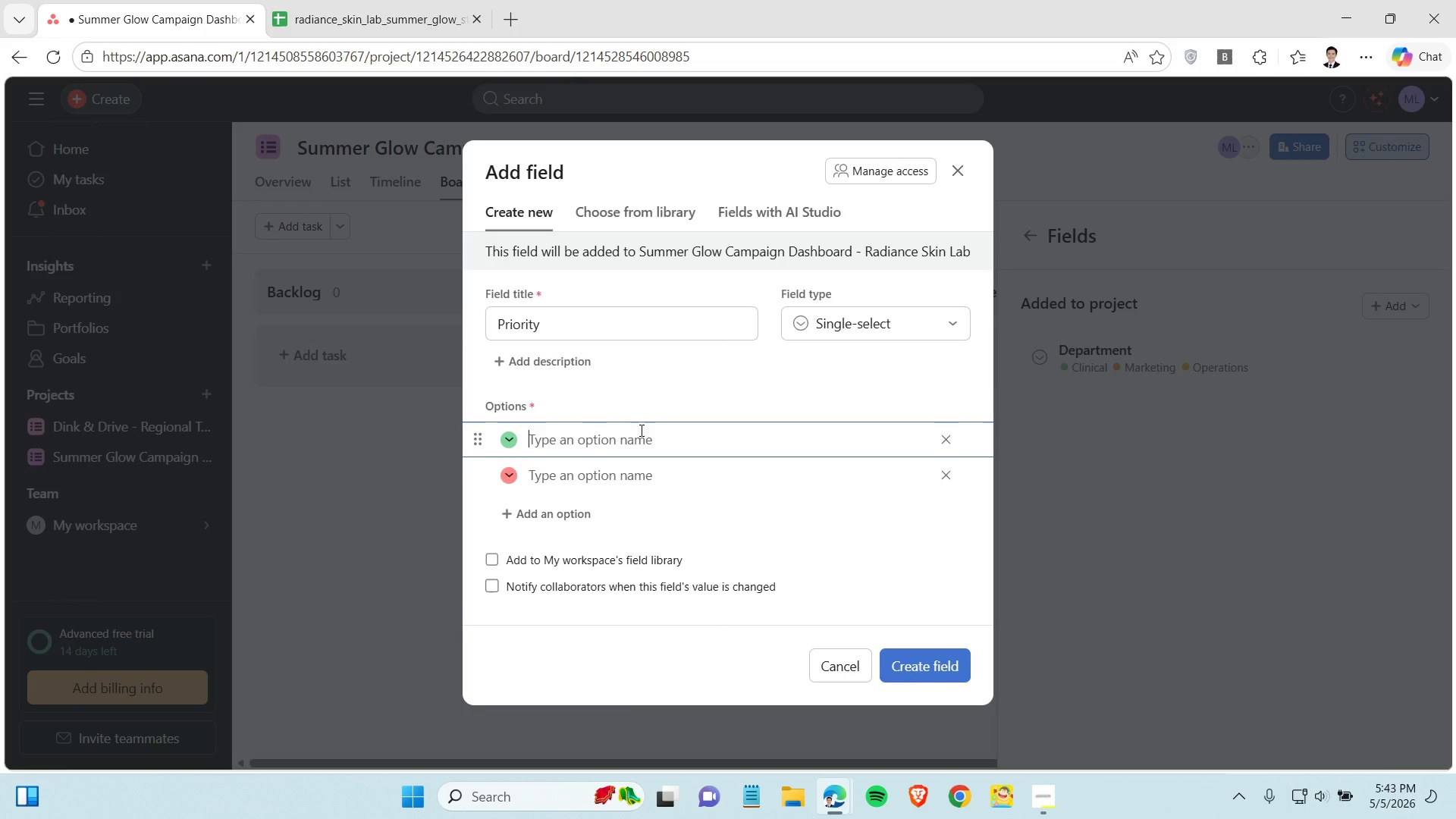 
type(lo)
key(Backspace)
key(Backspace)
type(Low)
 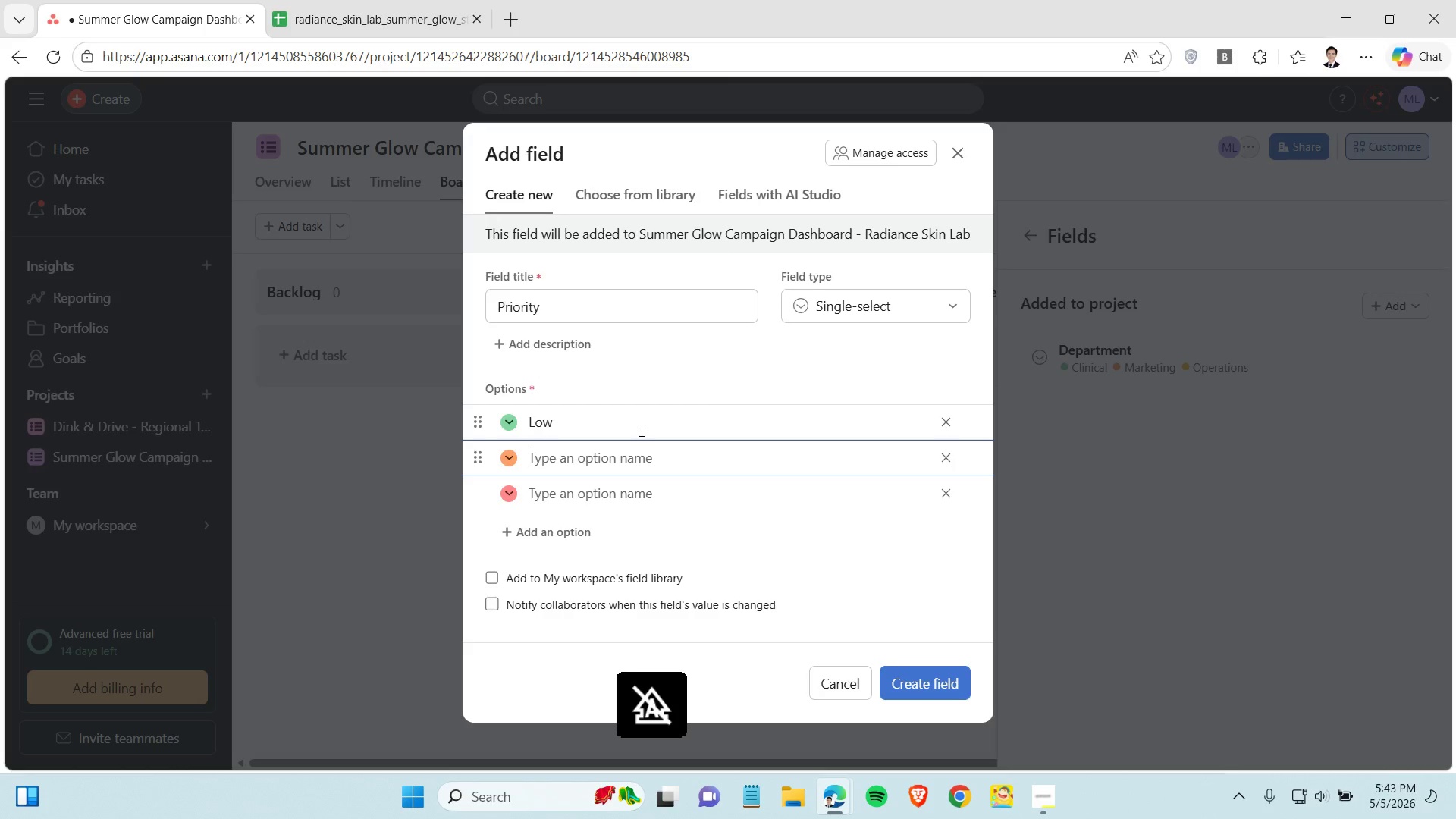 
key(Enter)
 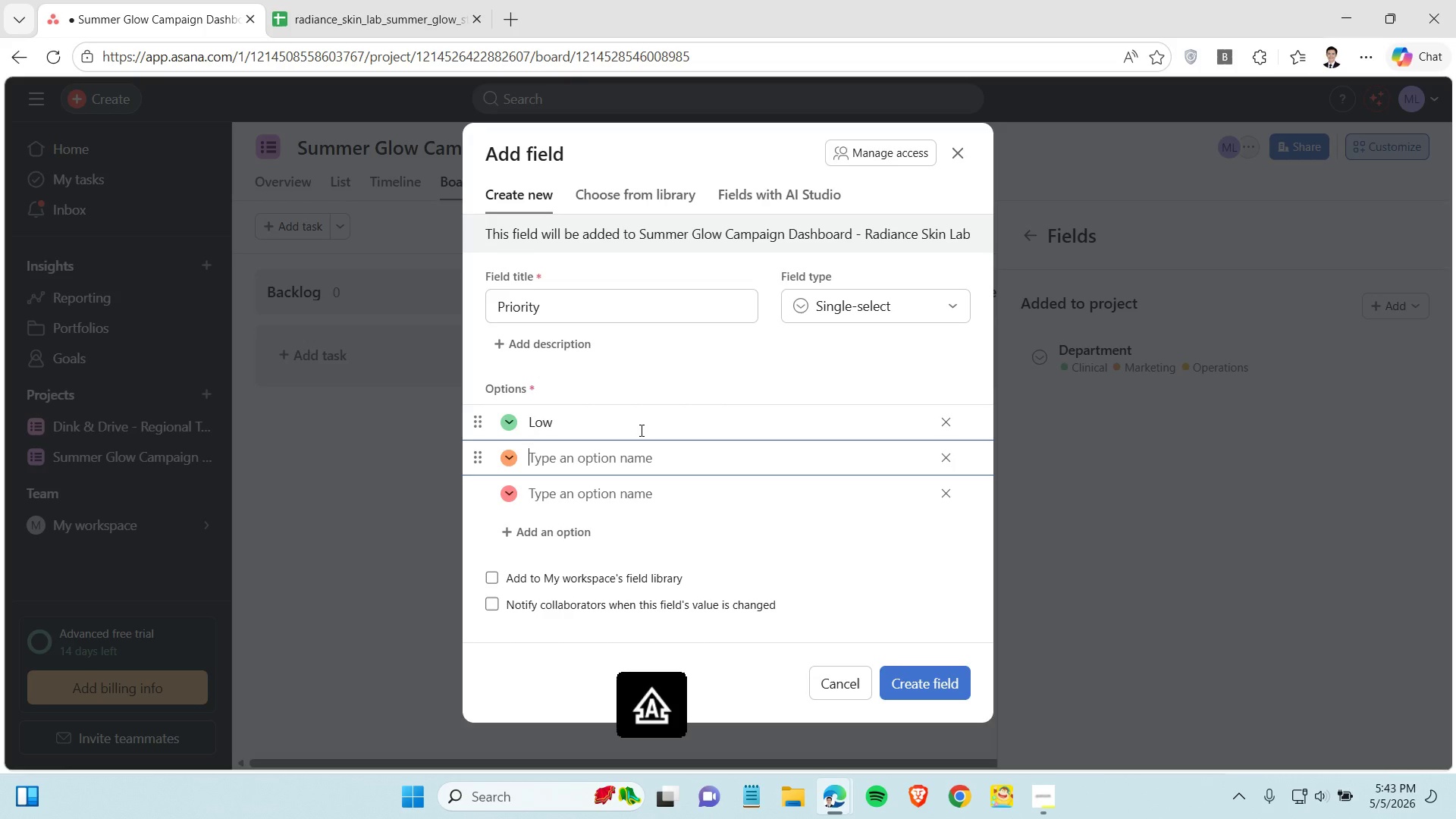 
type(Medium)
 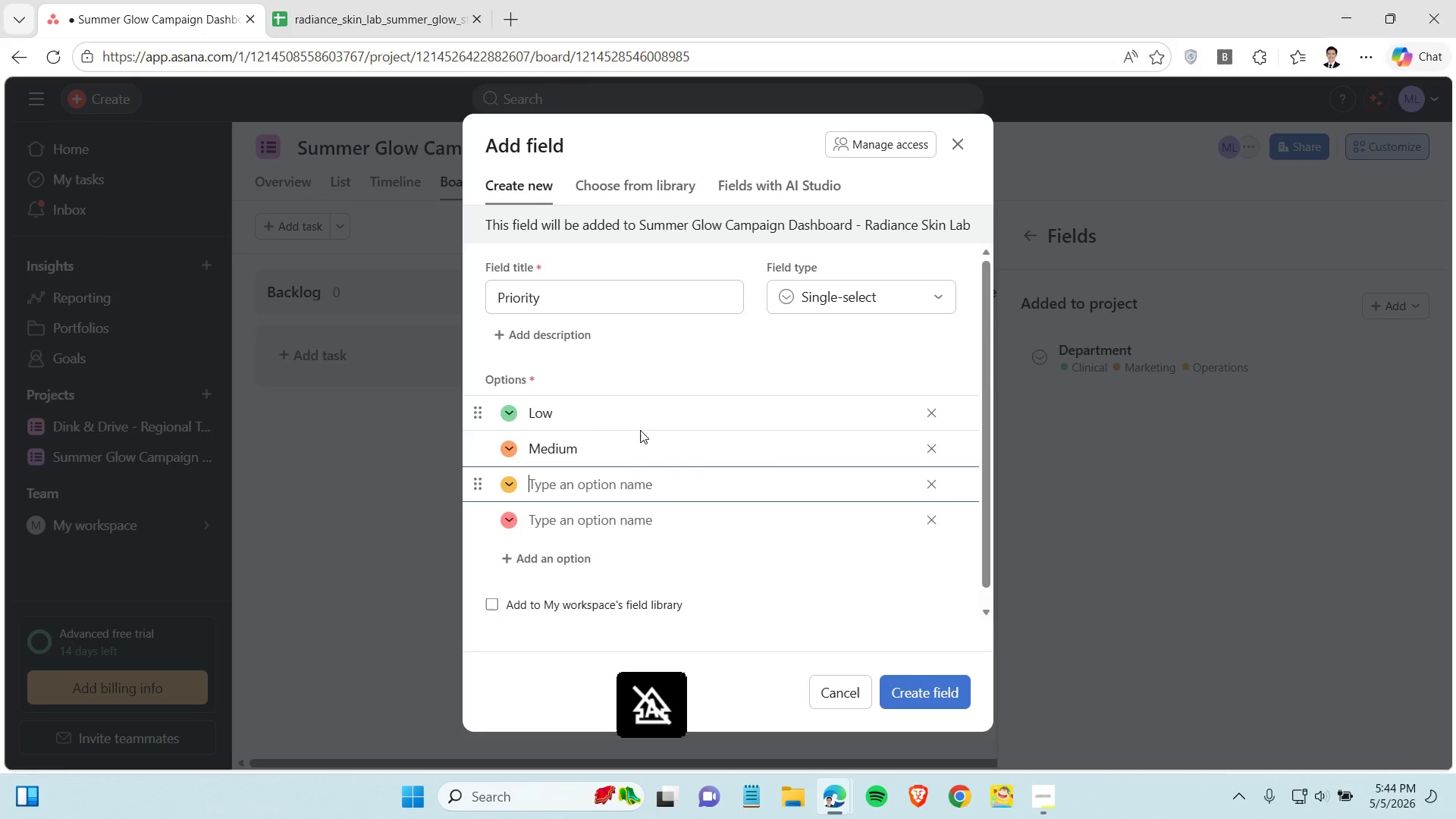 
key(Enter)
 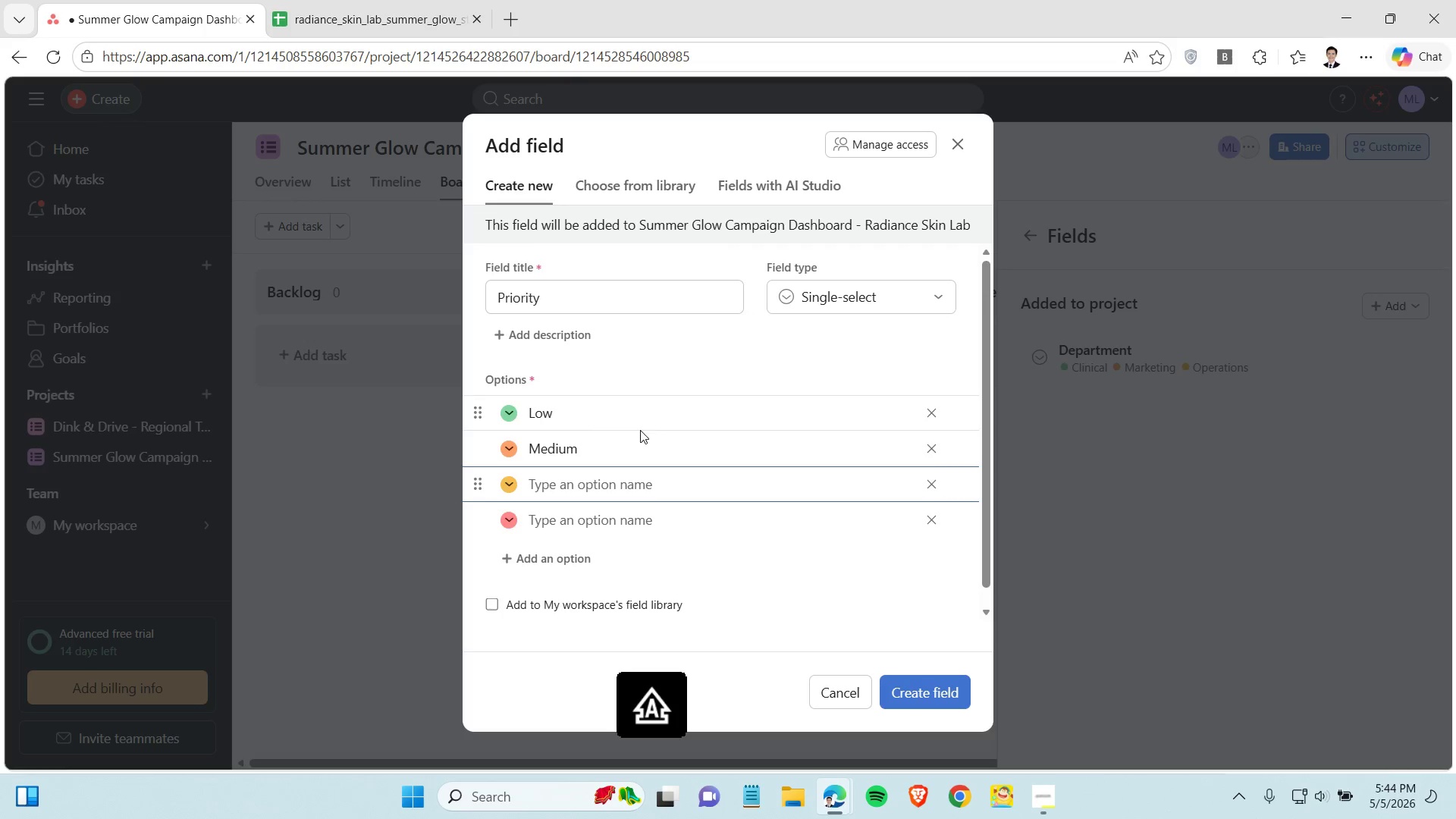 
type(HIGH)
key(Backspace)
key(Backspace)
key(Backspace)
type(igh)
 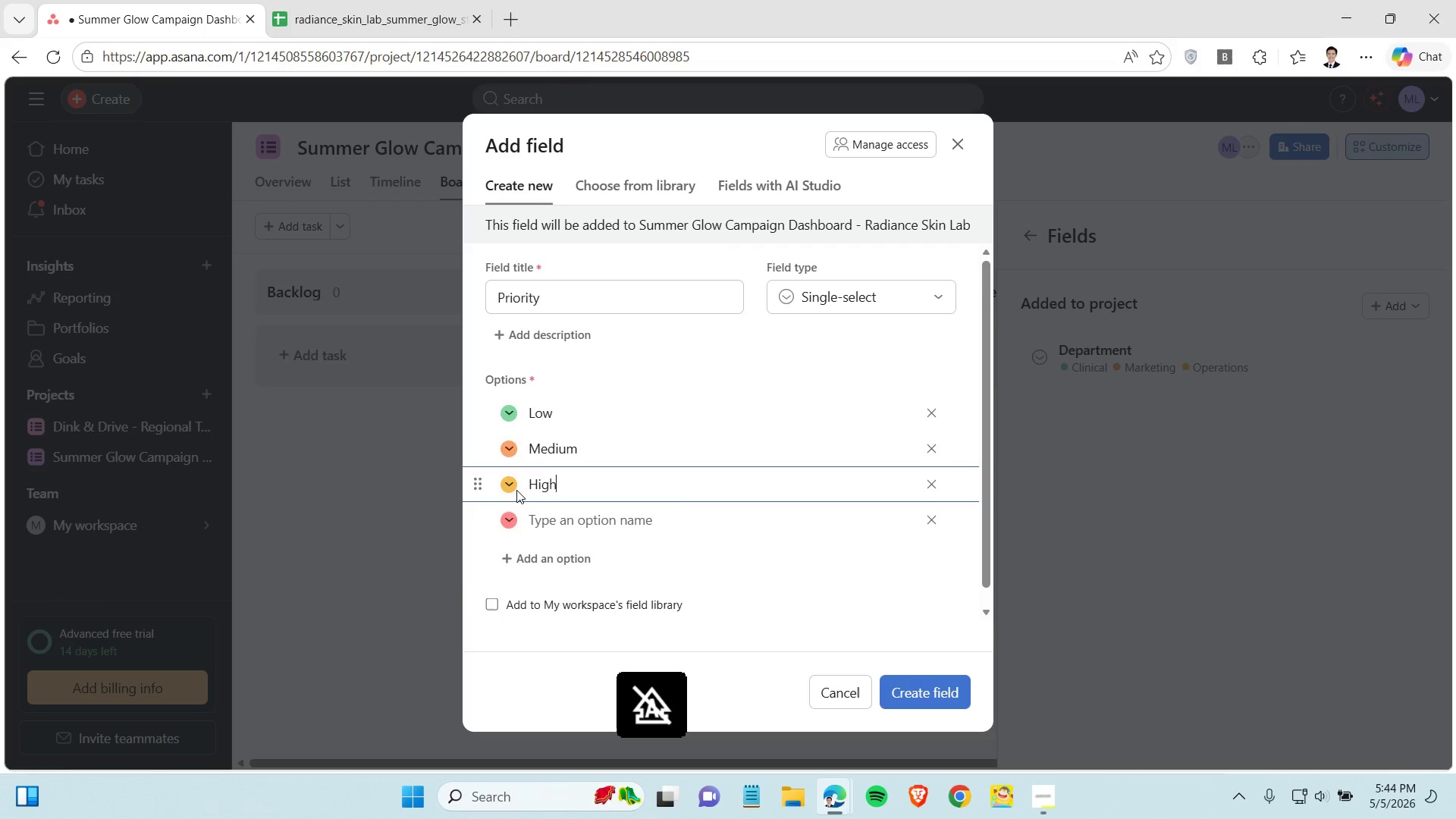 
left_click([509, 485])
 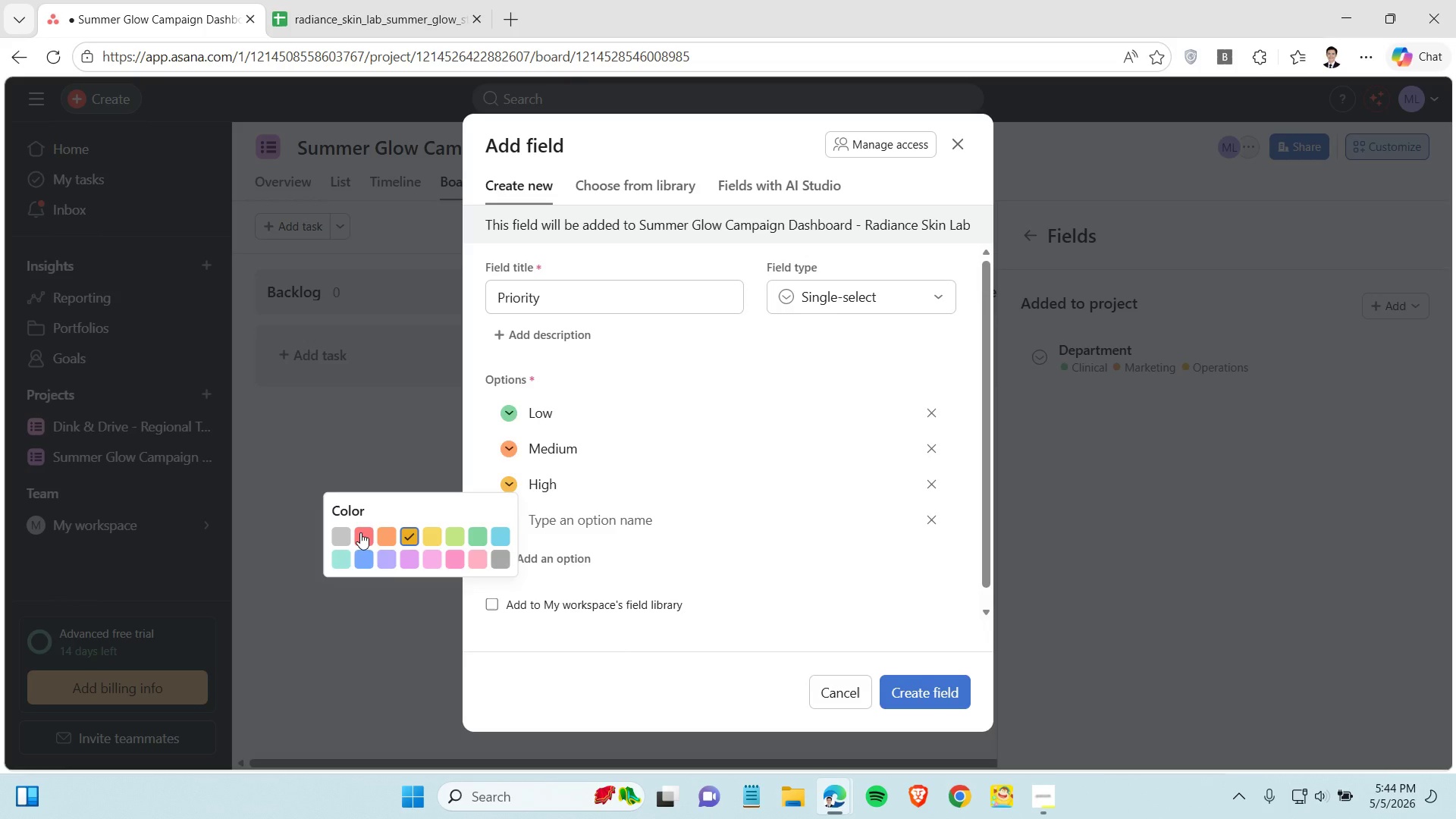 
left_click([360, 532])
 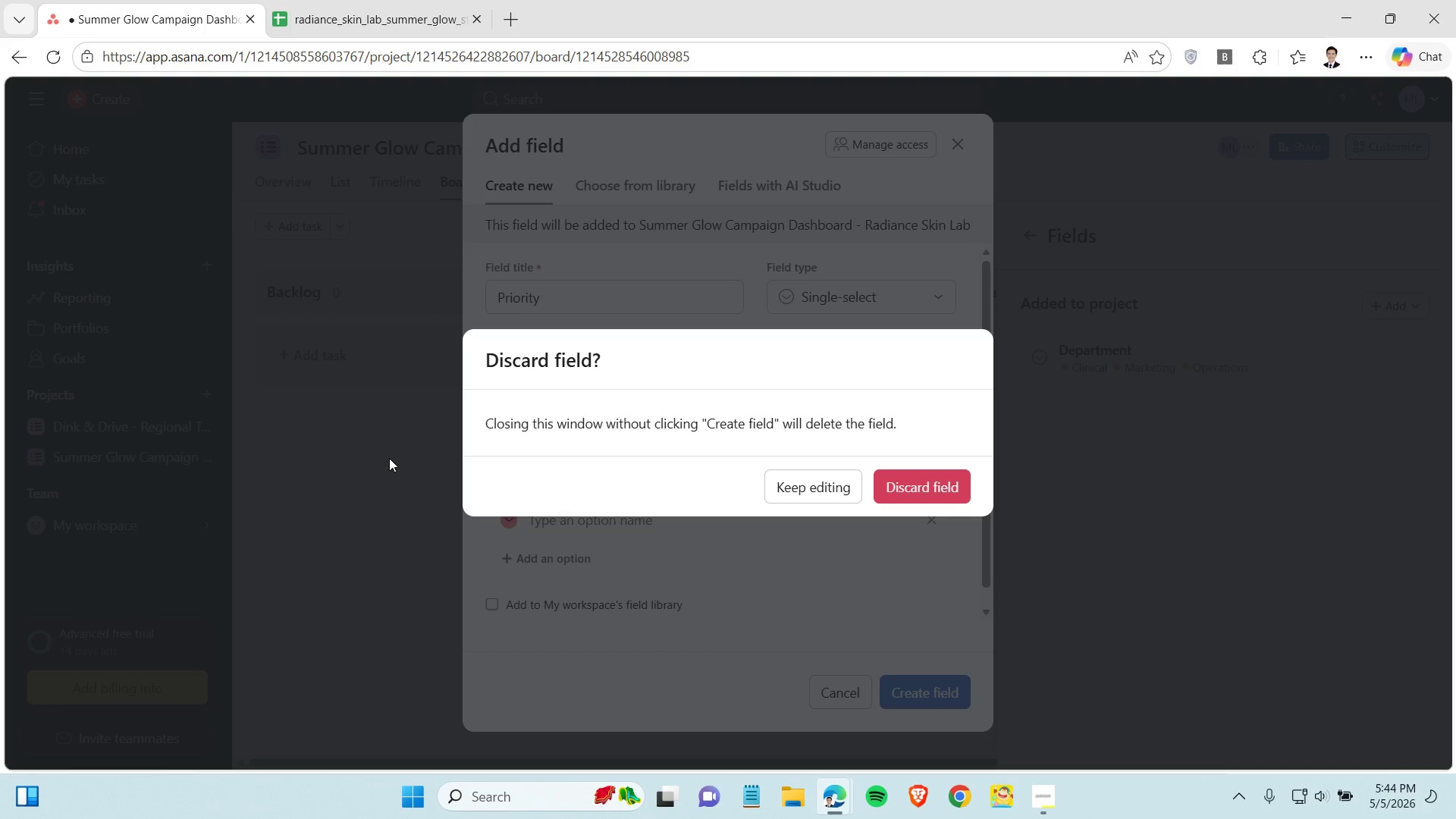 
left_click([389, 458])
 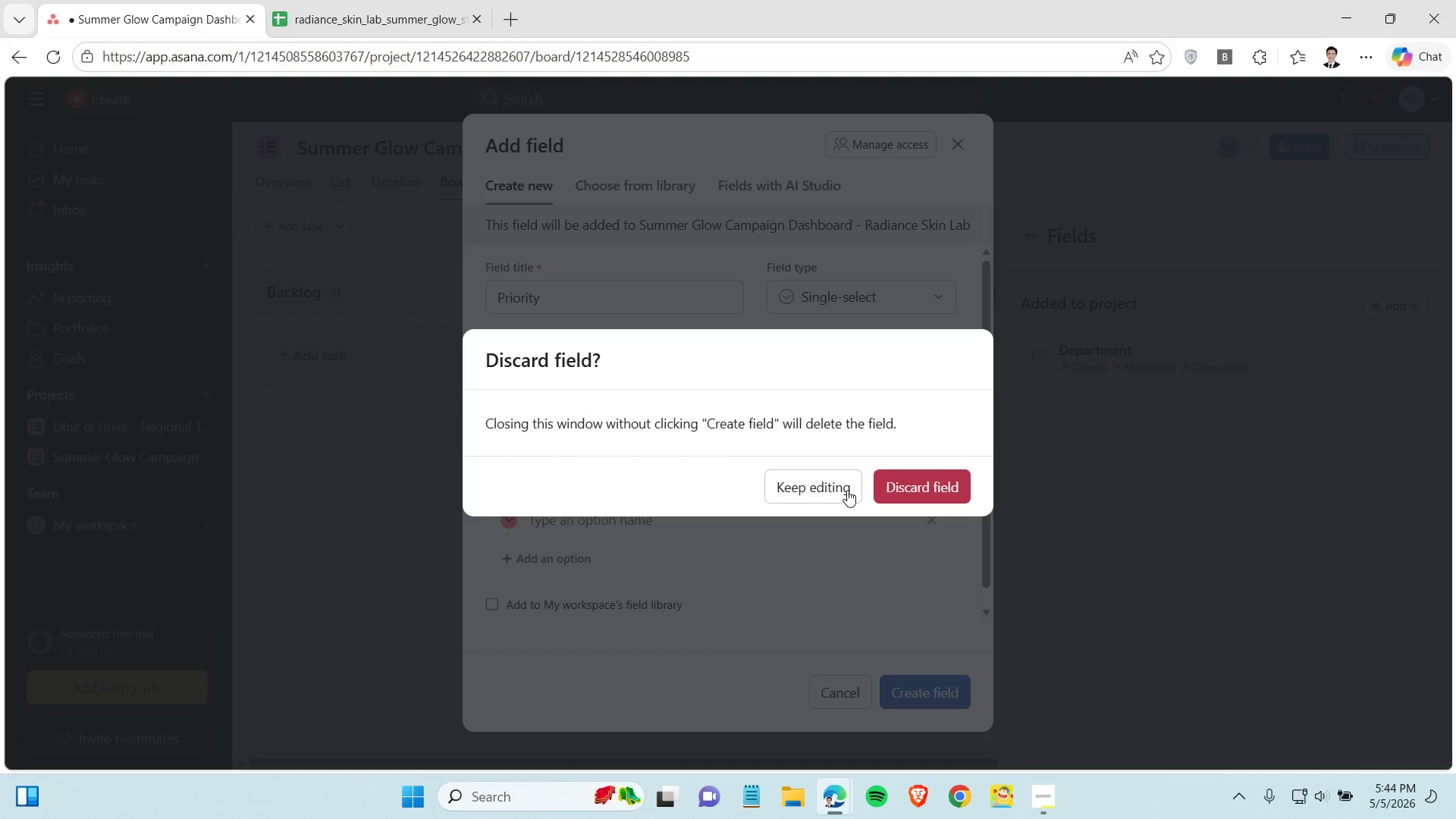 
left_click([802, 490])
 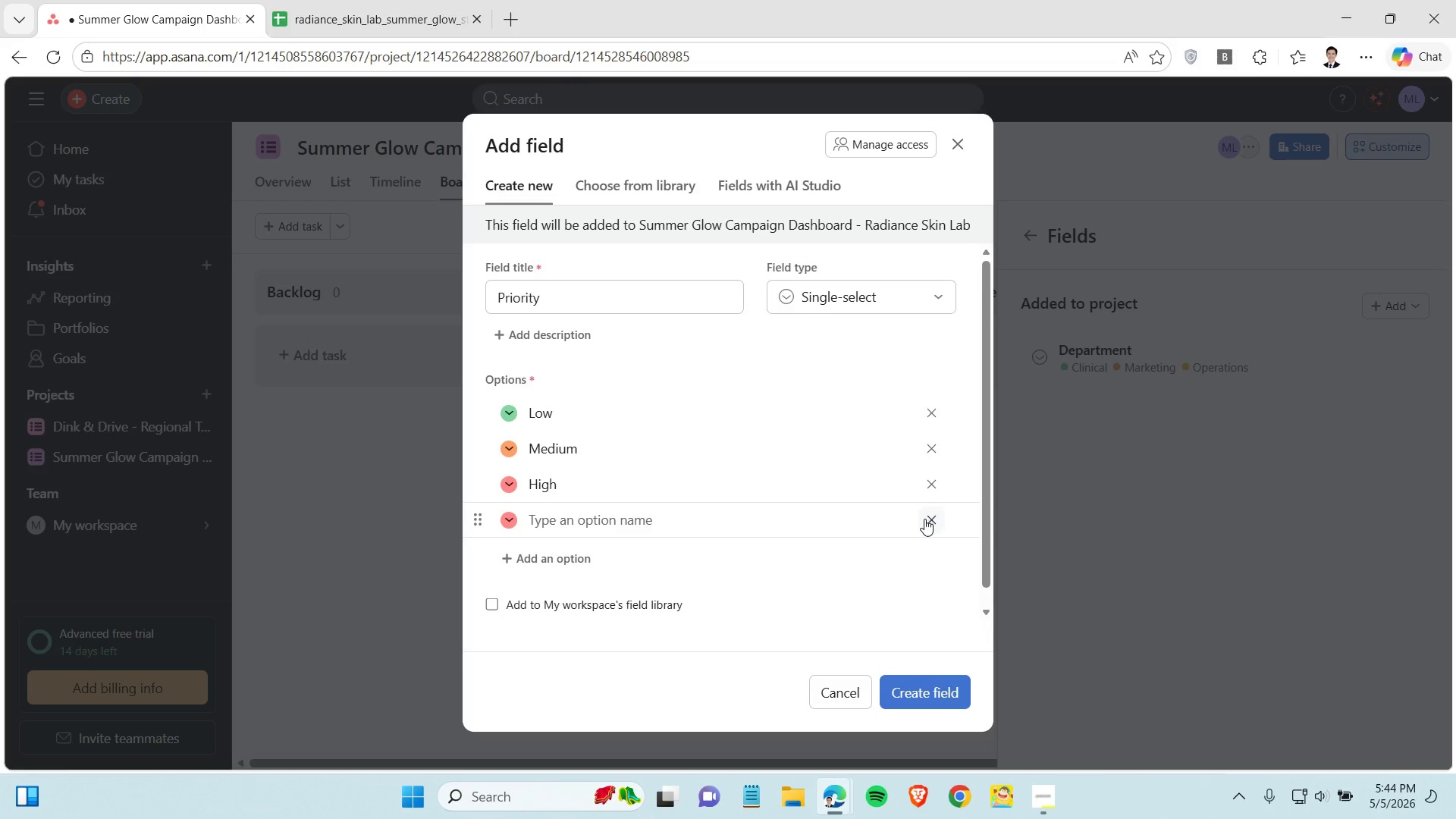 
left_click([925, 519])
 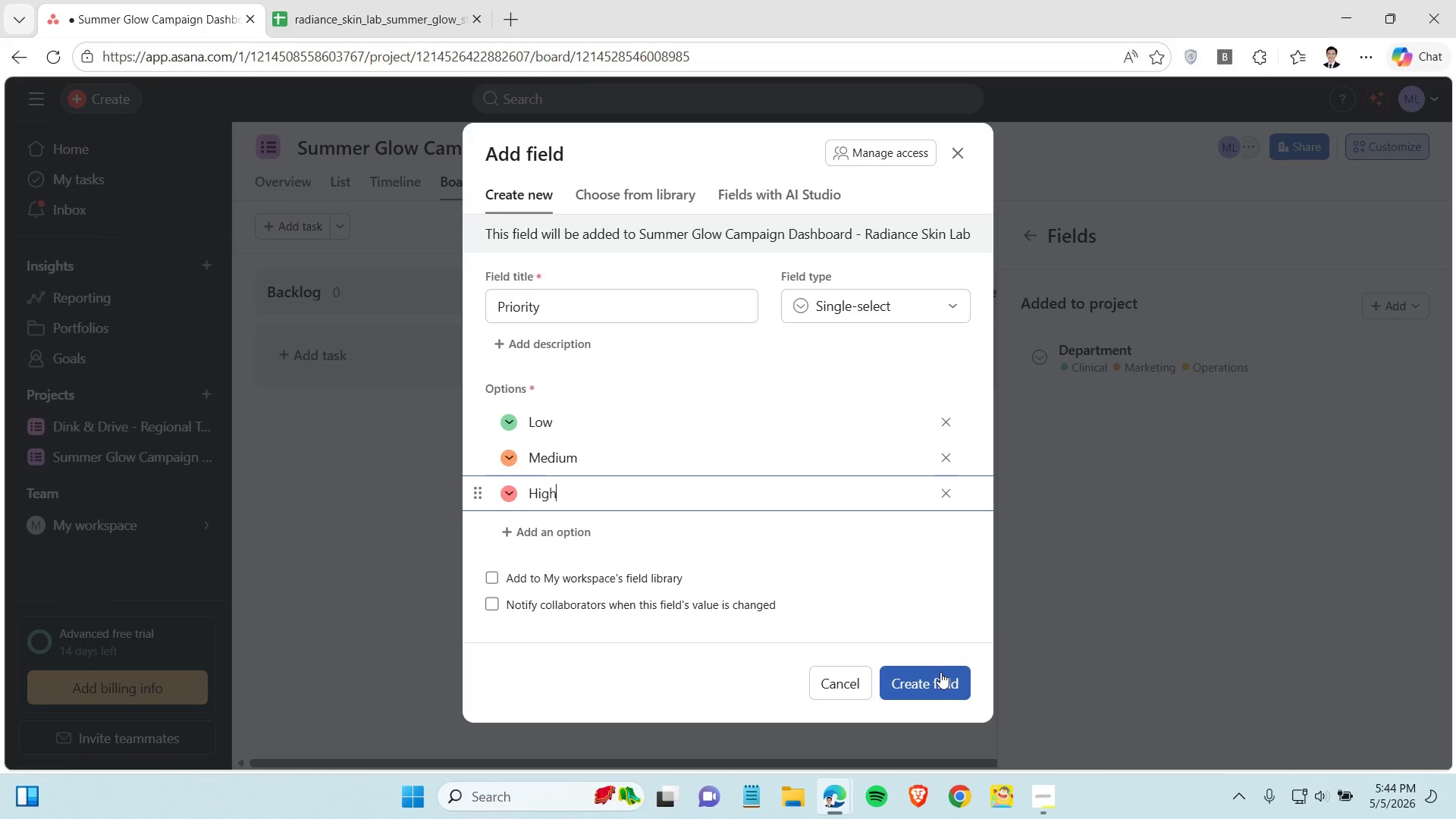 
left_click([940, 672])
 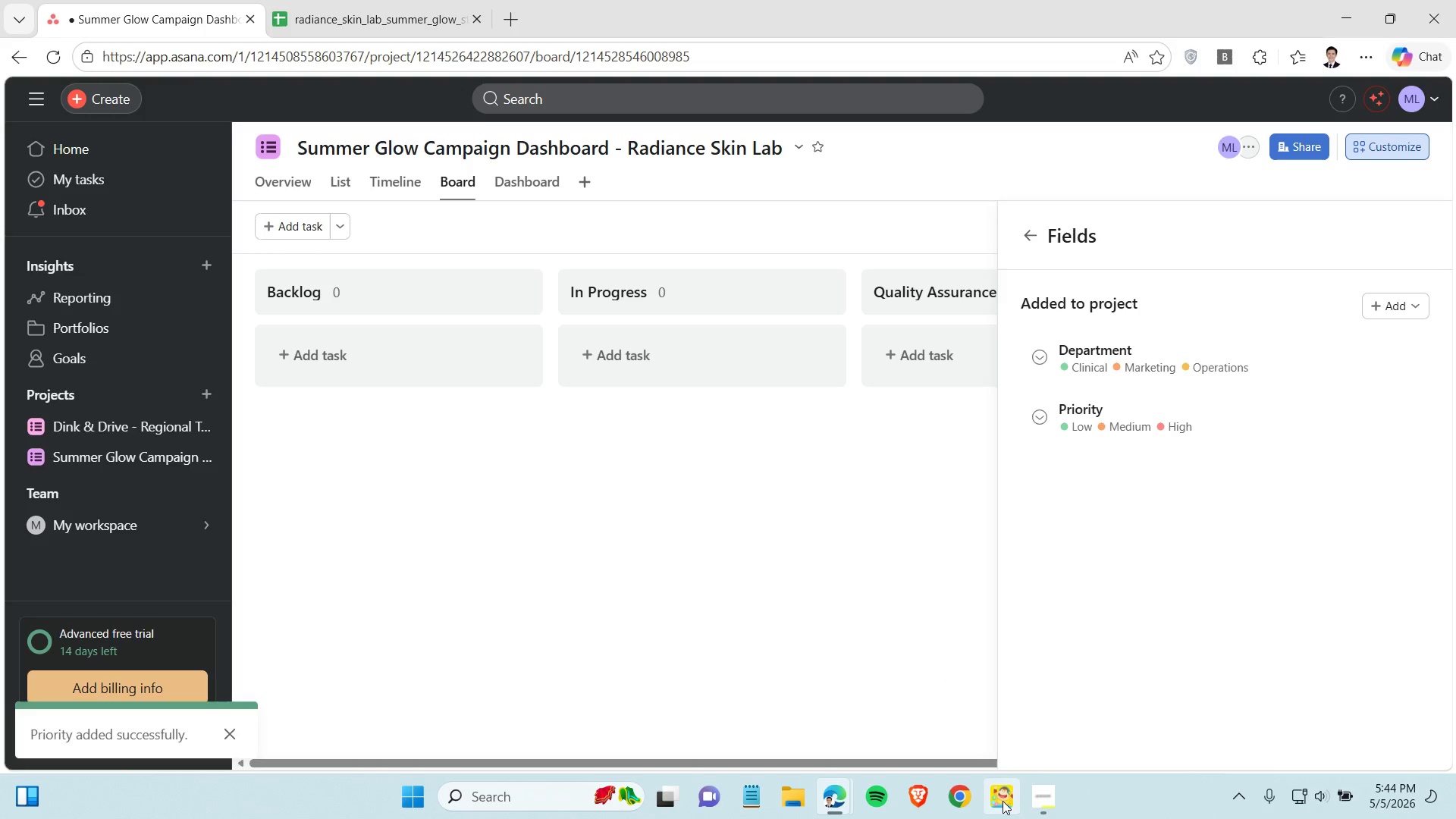 
left_click([1034, 804])
 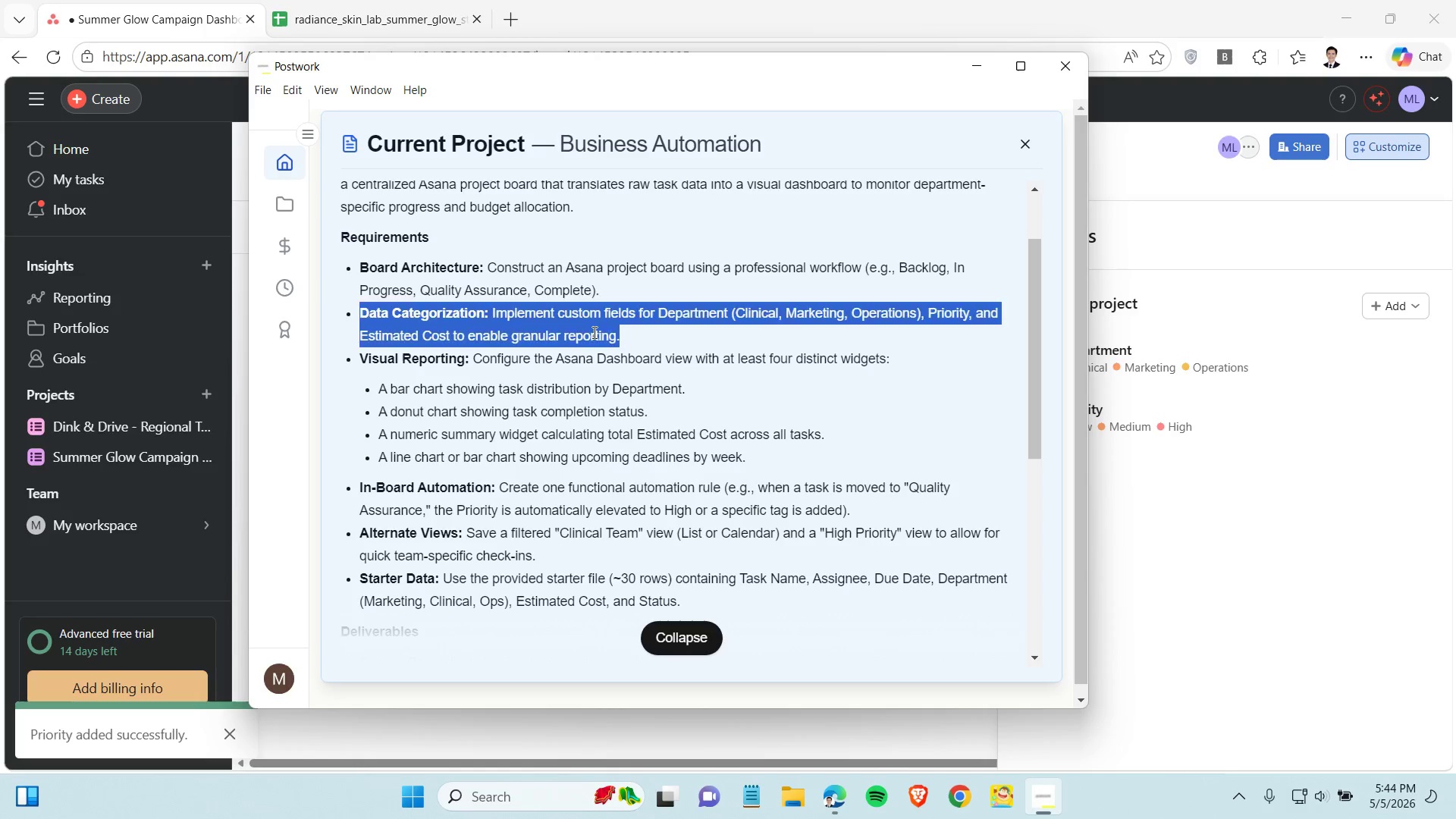 
left_click([593, 332])
 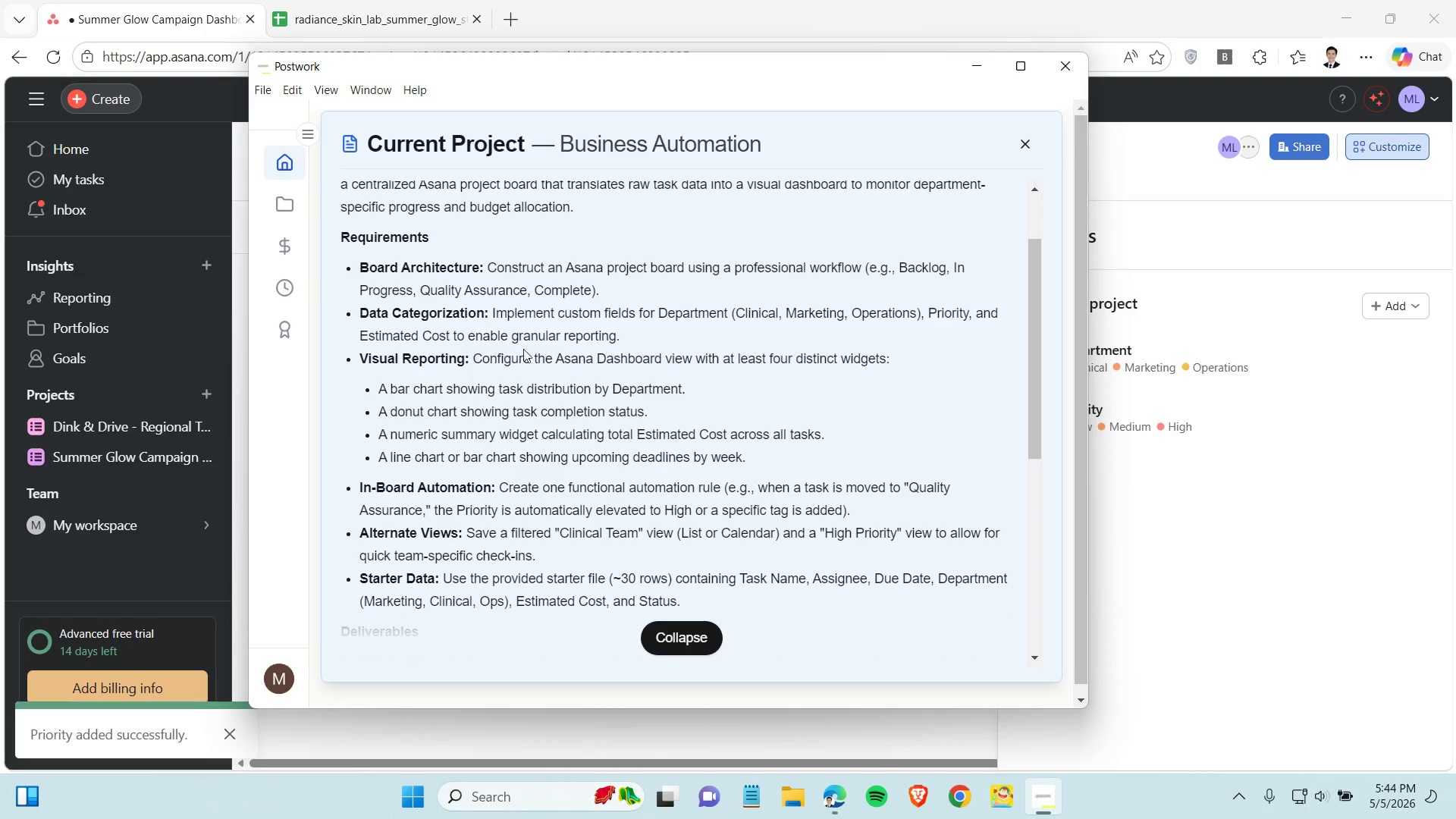 
left_click_drag(start_coordinate=[623, 333], to_coordinate=[359, 339])